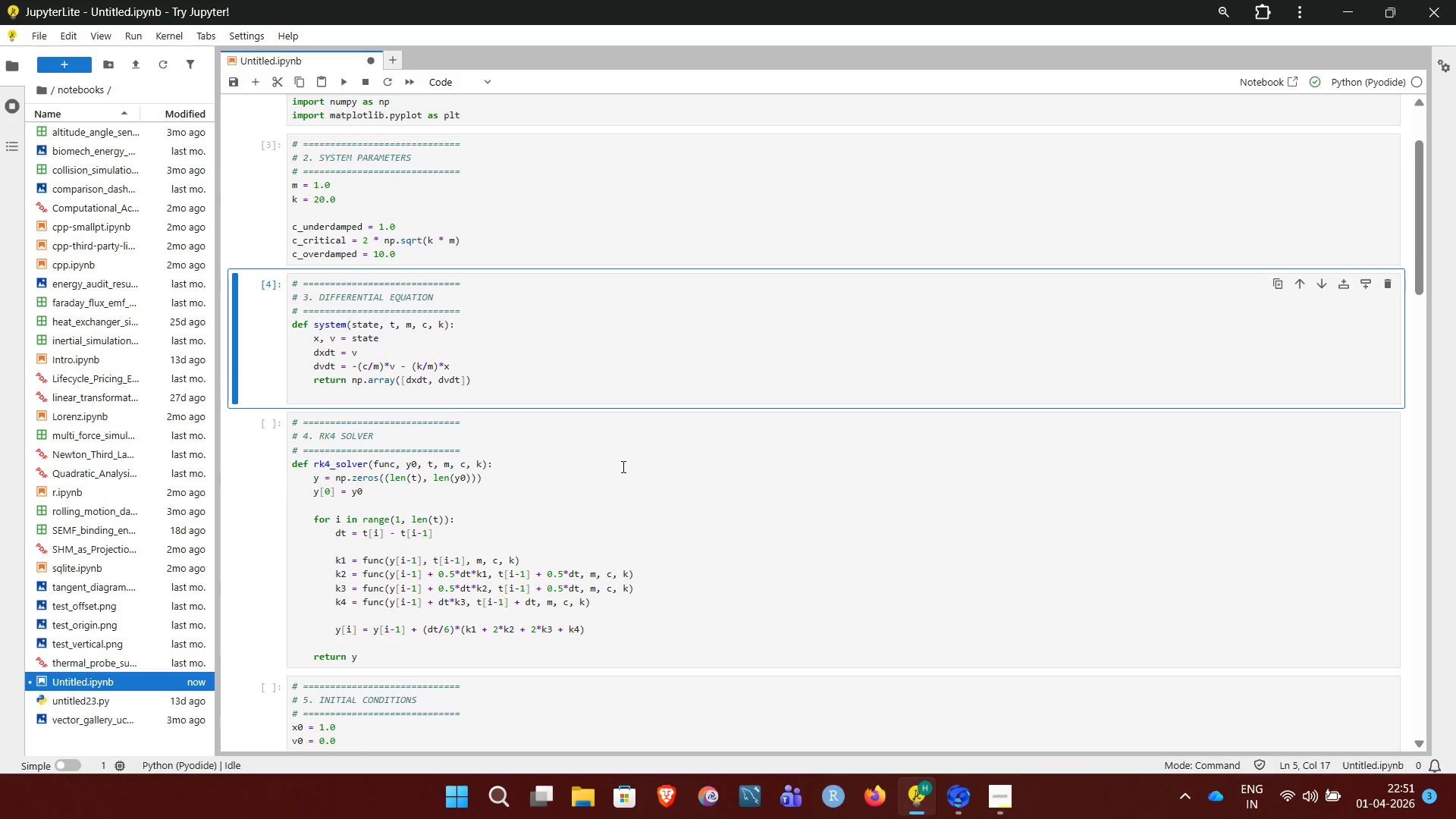 
left_click([604, 475])
 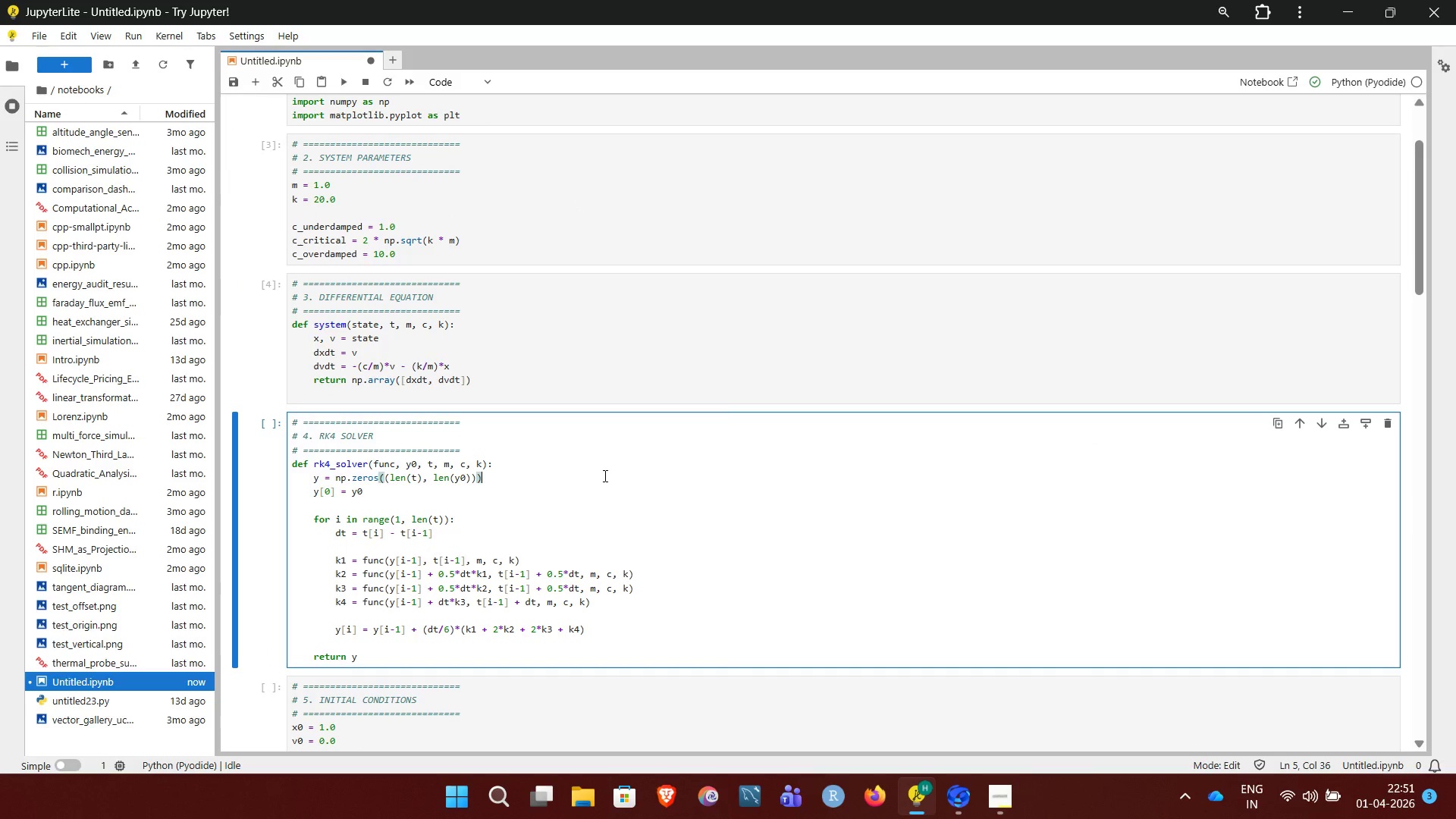 
key(Control+Enter)
 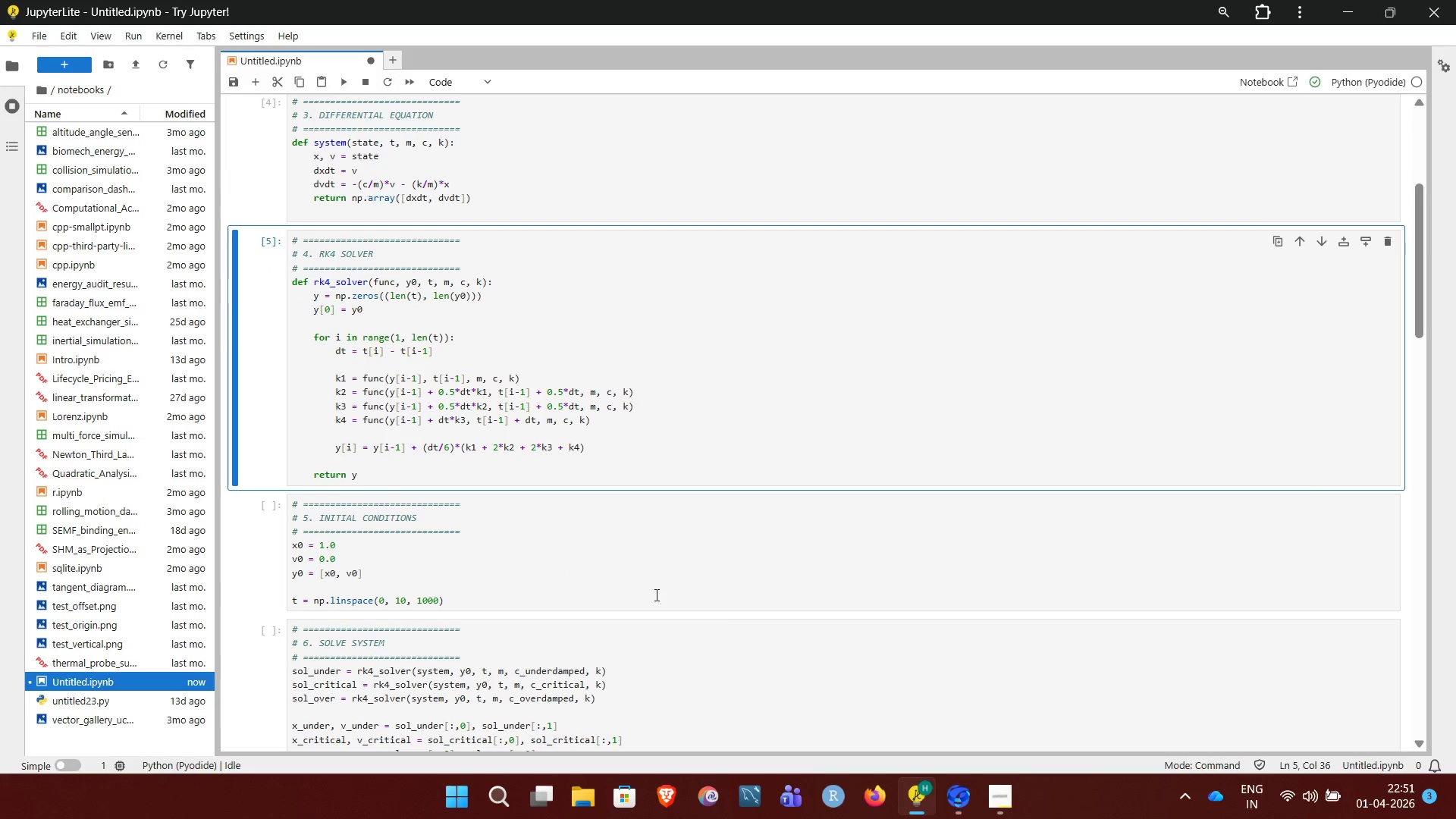 
left_click([600, 568])
 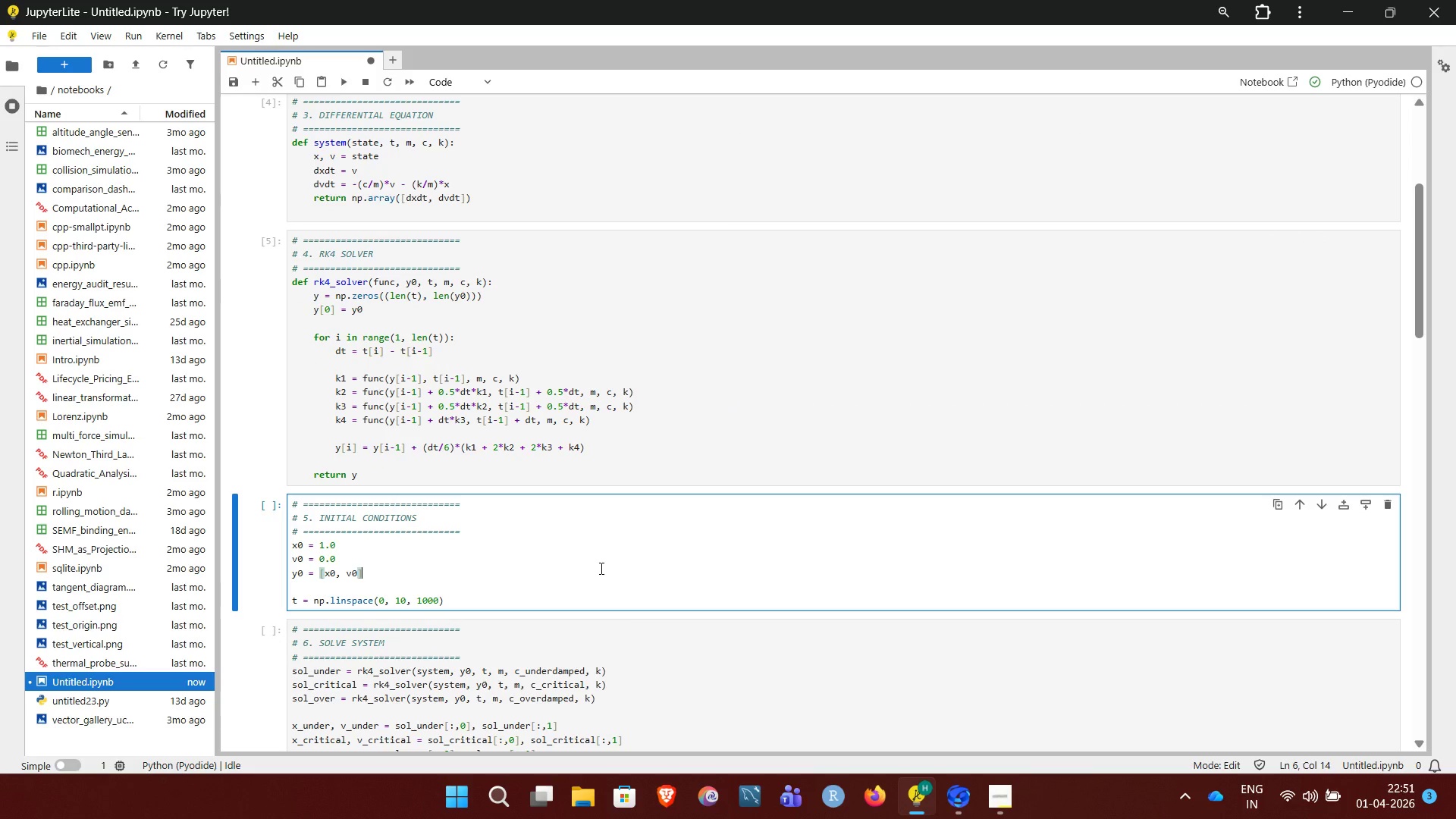 
key(Control+Enter)
 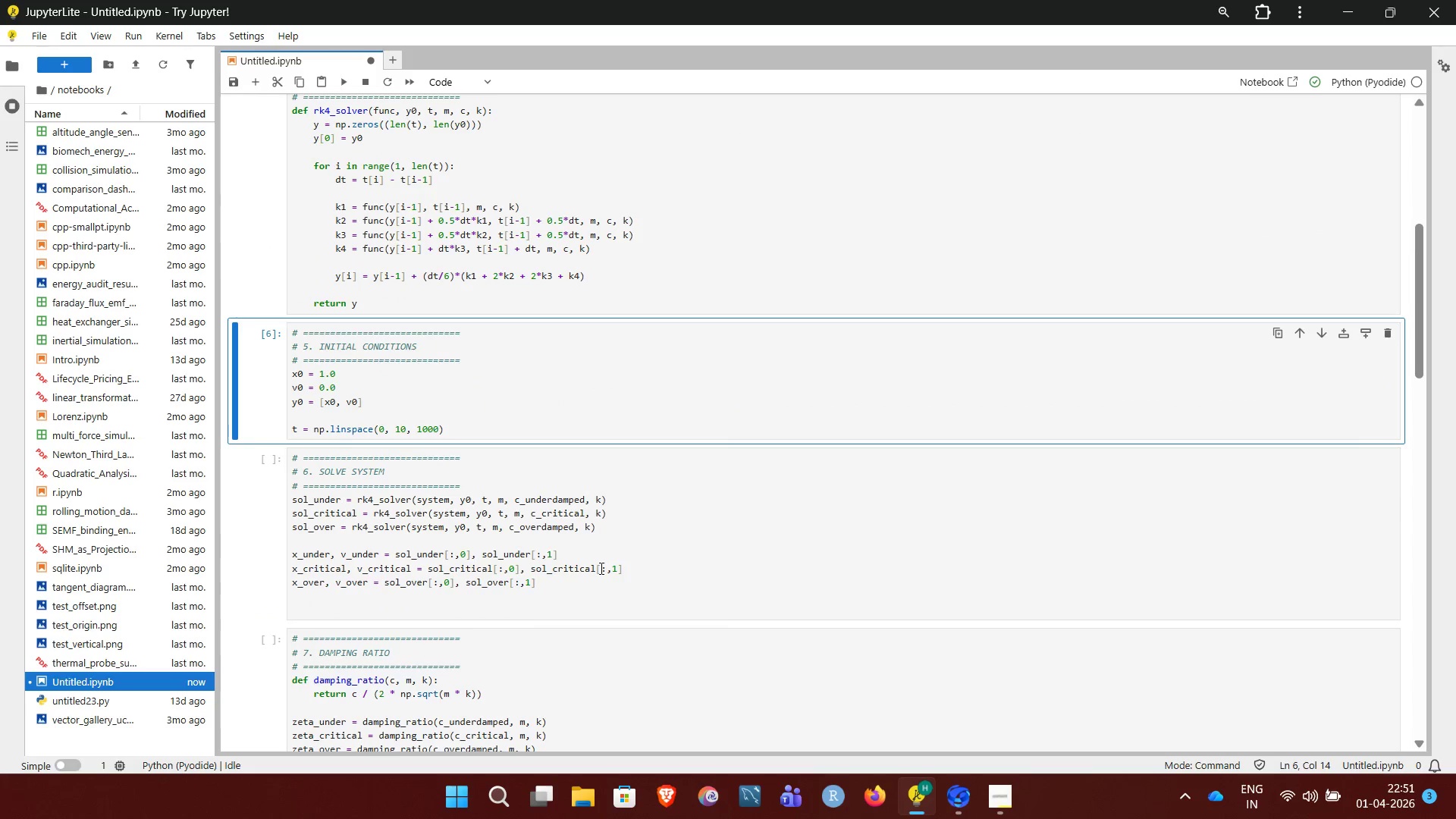 
left_click([673, 532])
 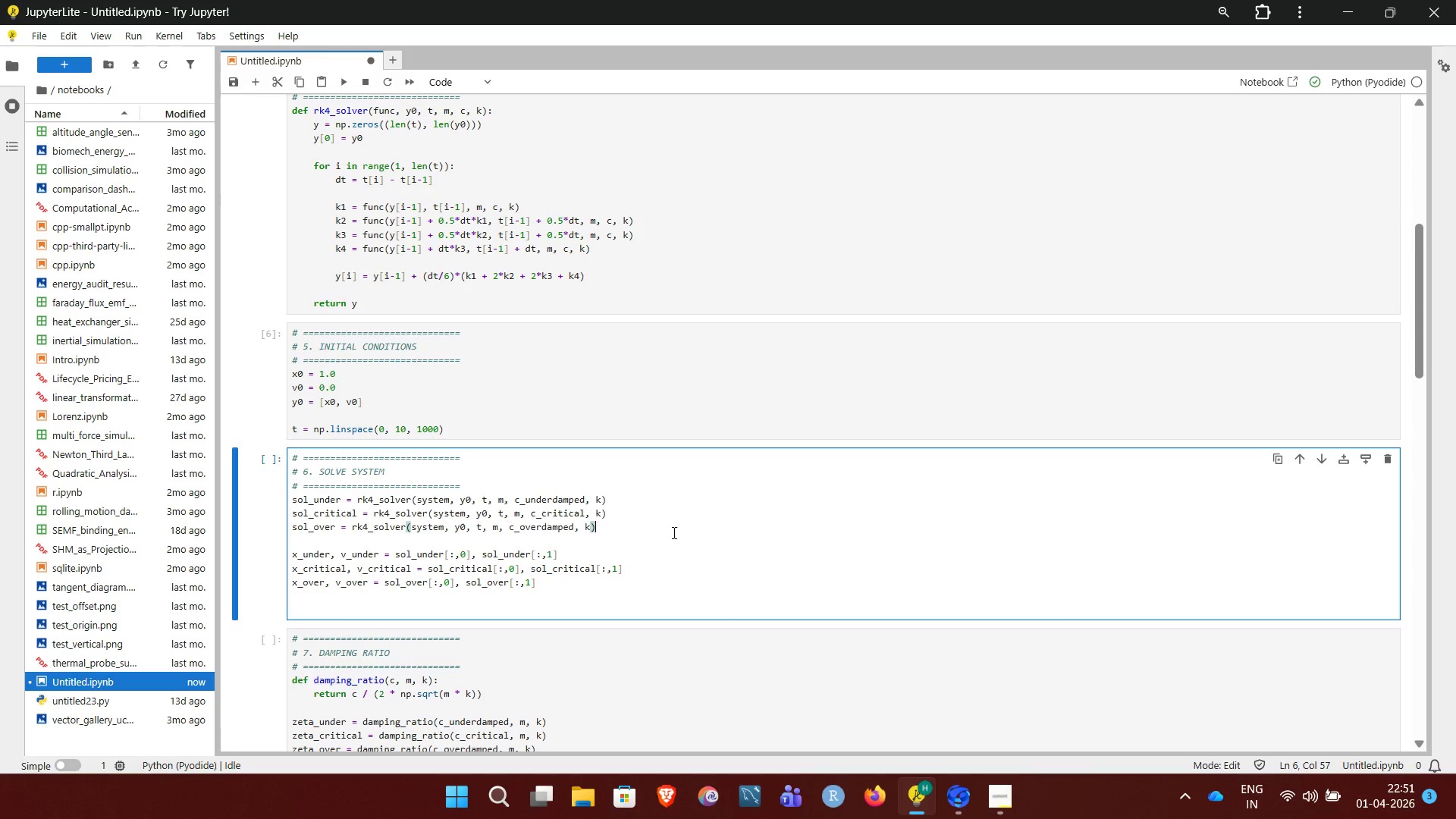 
key(Control+Enter)
 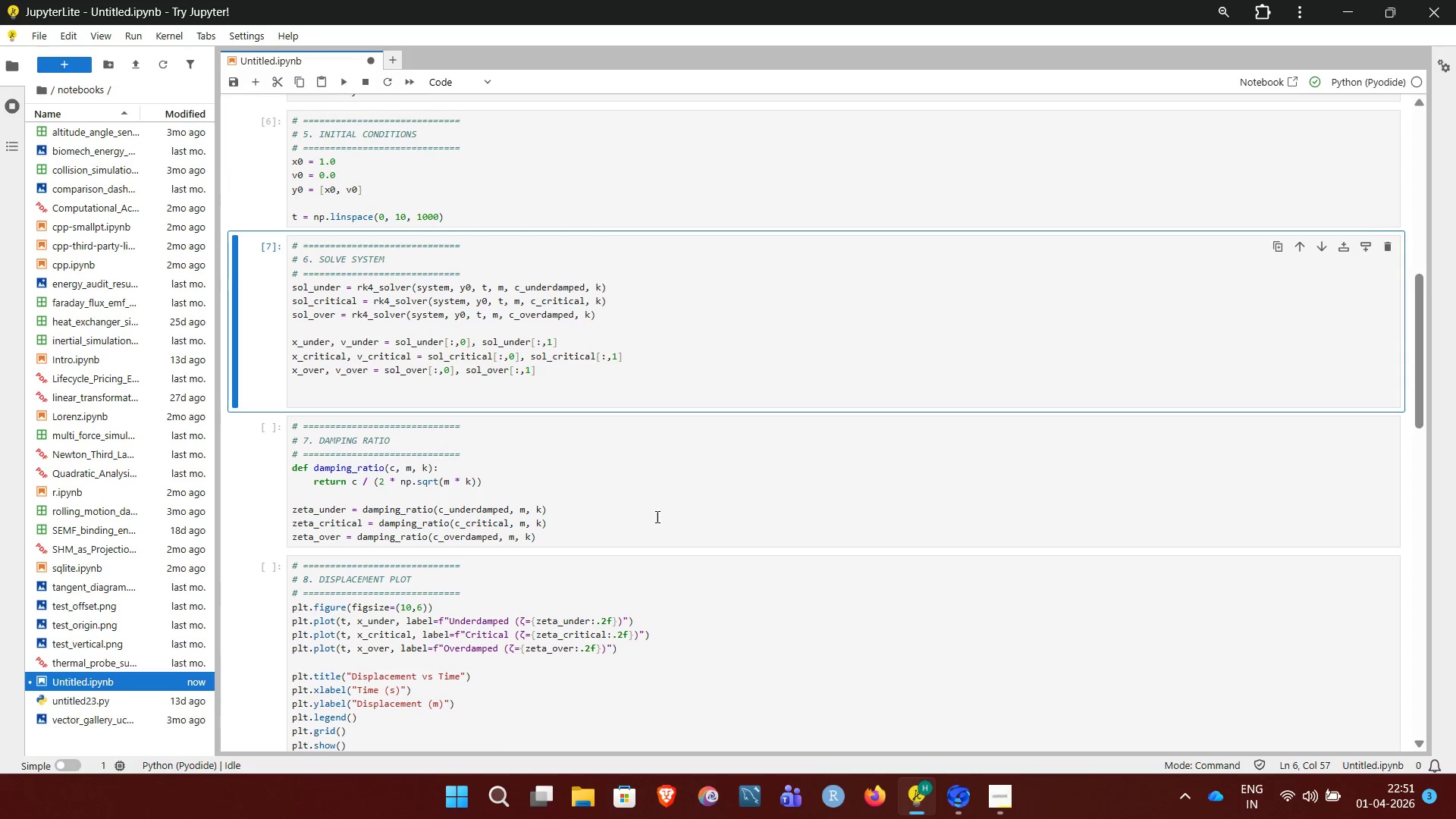 
left_click([623, 497])
 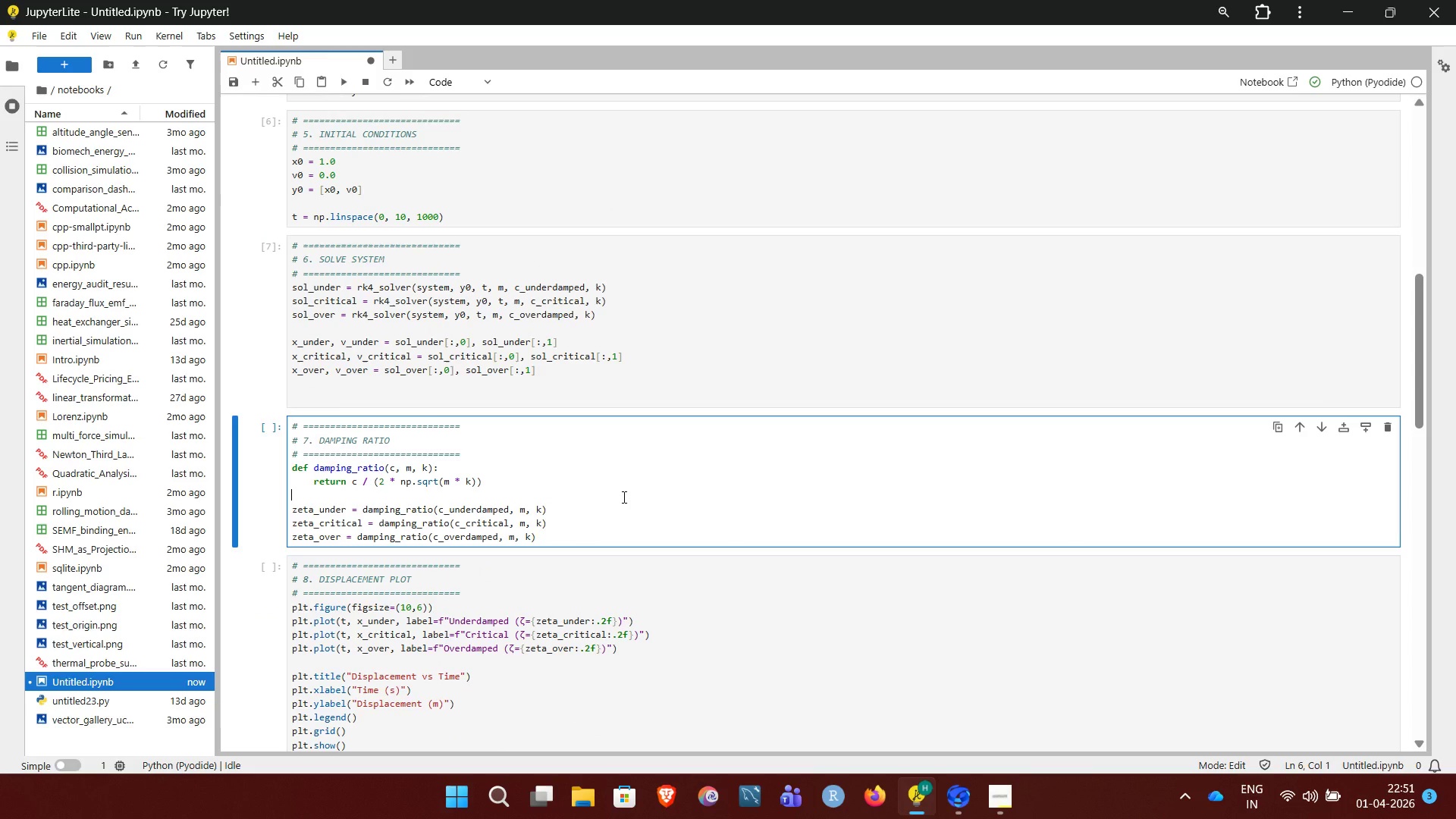 
key(Control+Enter)
 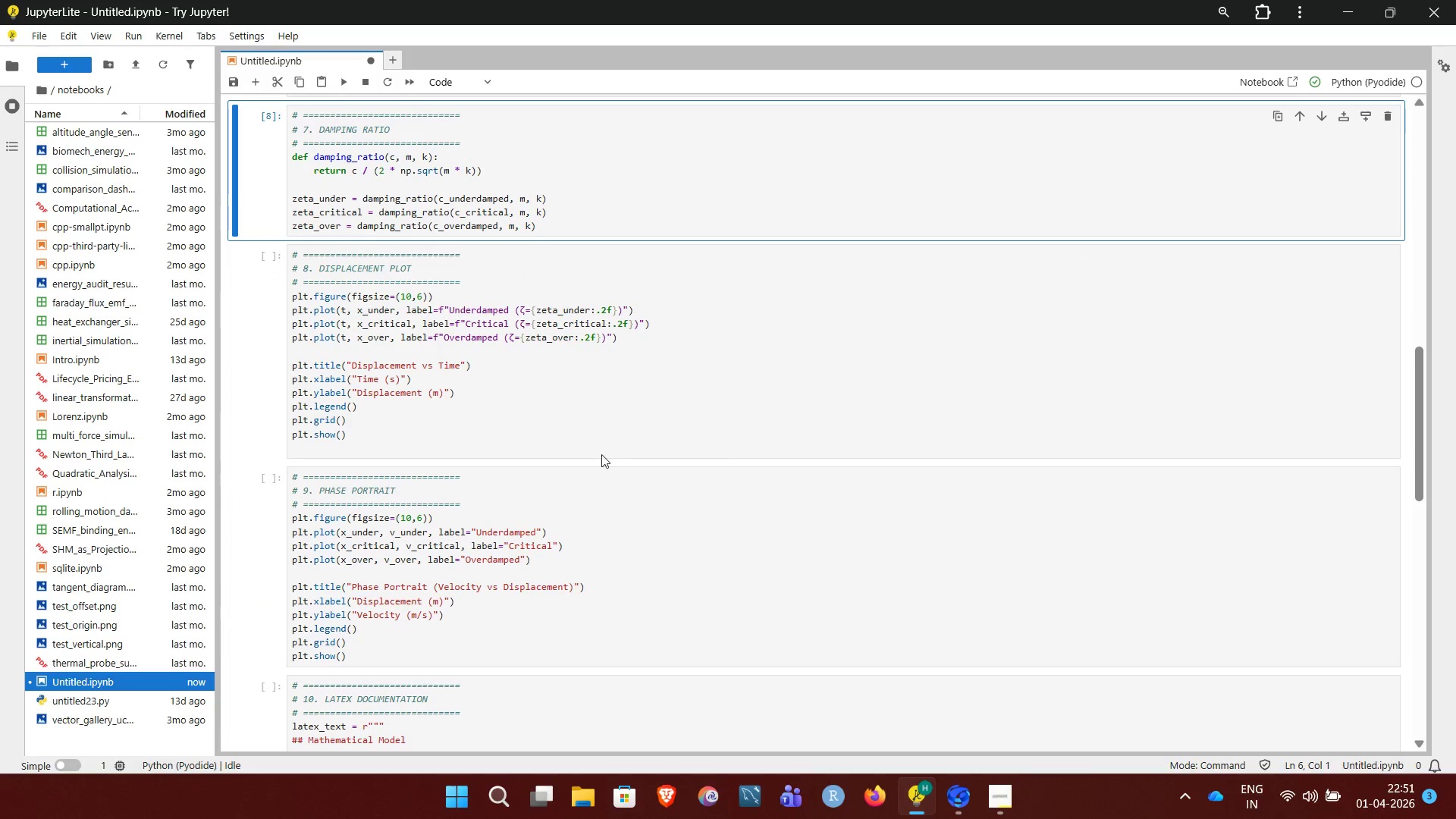 
left_click([588, 405])
 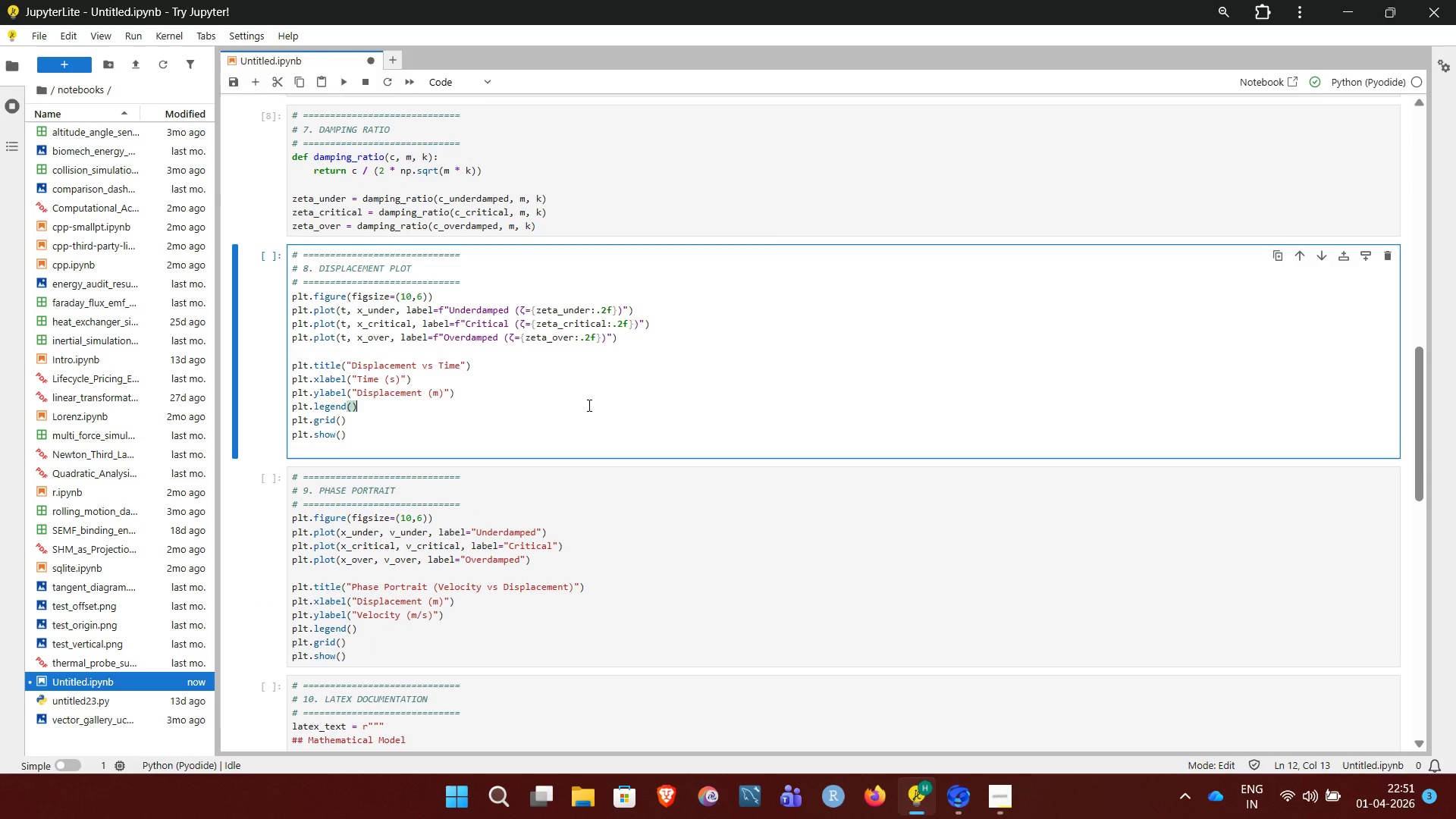 
key(Control+ControlLeft)
 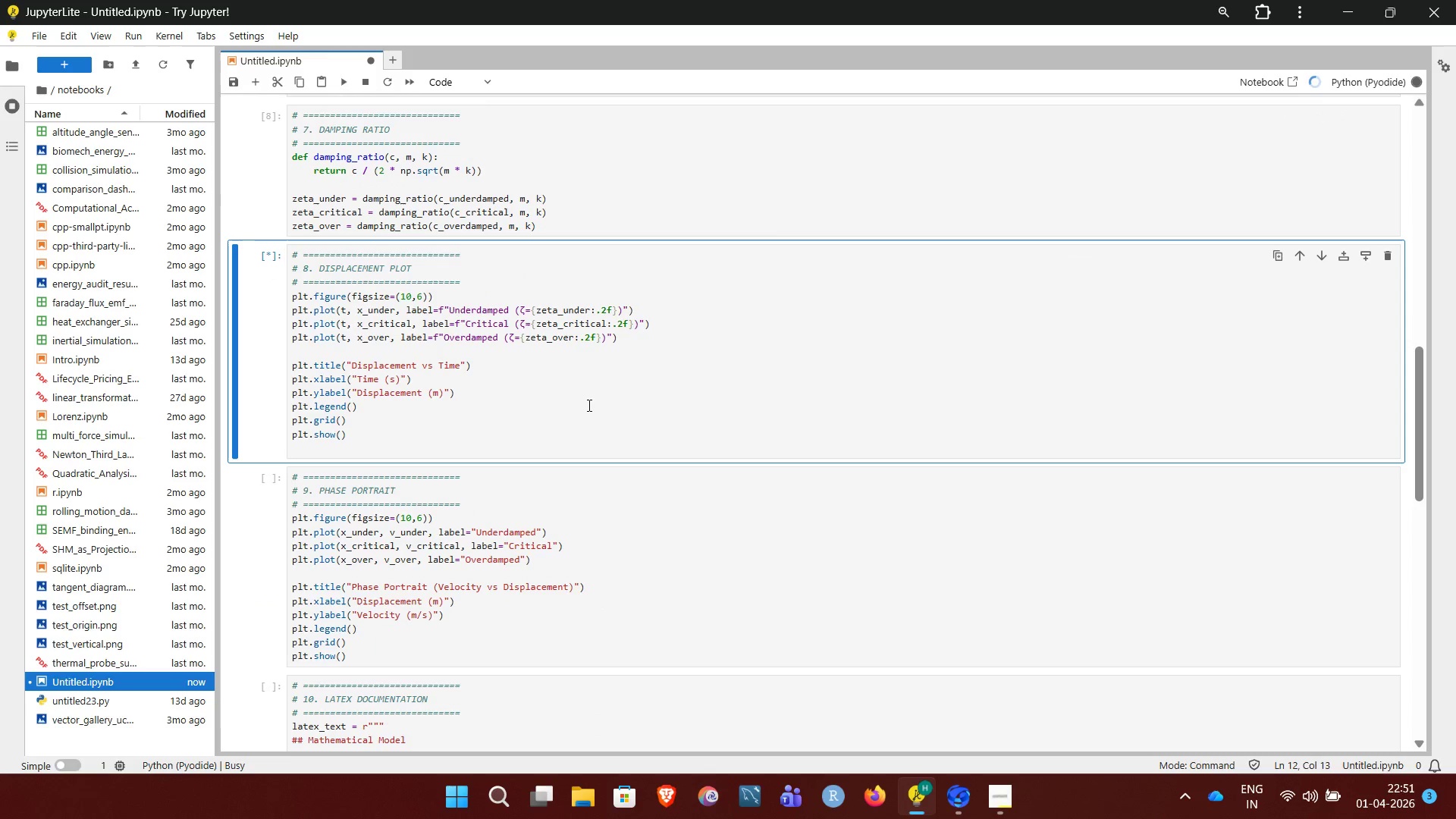 
key(Control+Enter)
 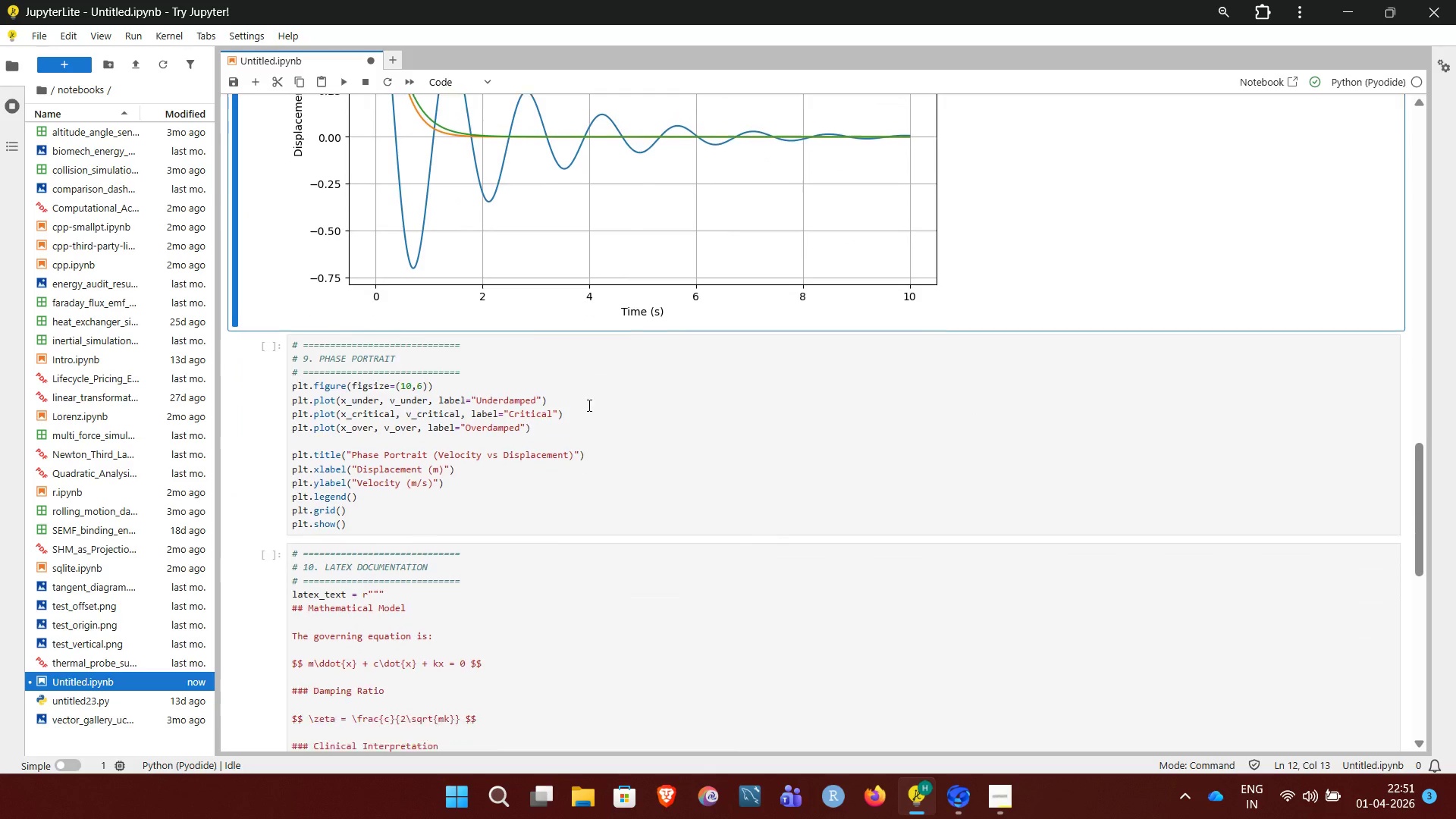 
left_click([651, 353])
 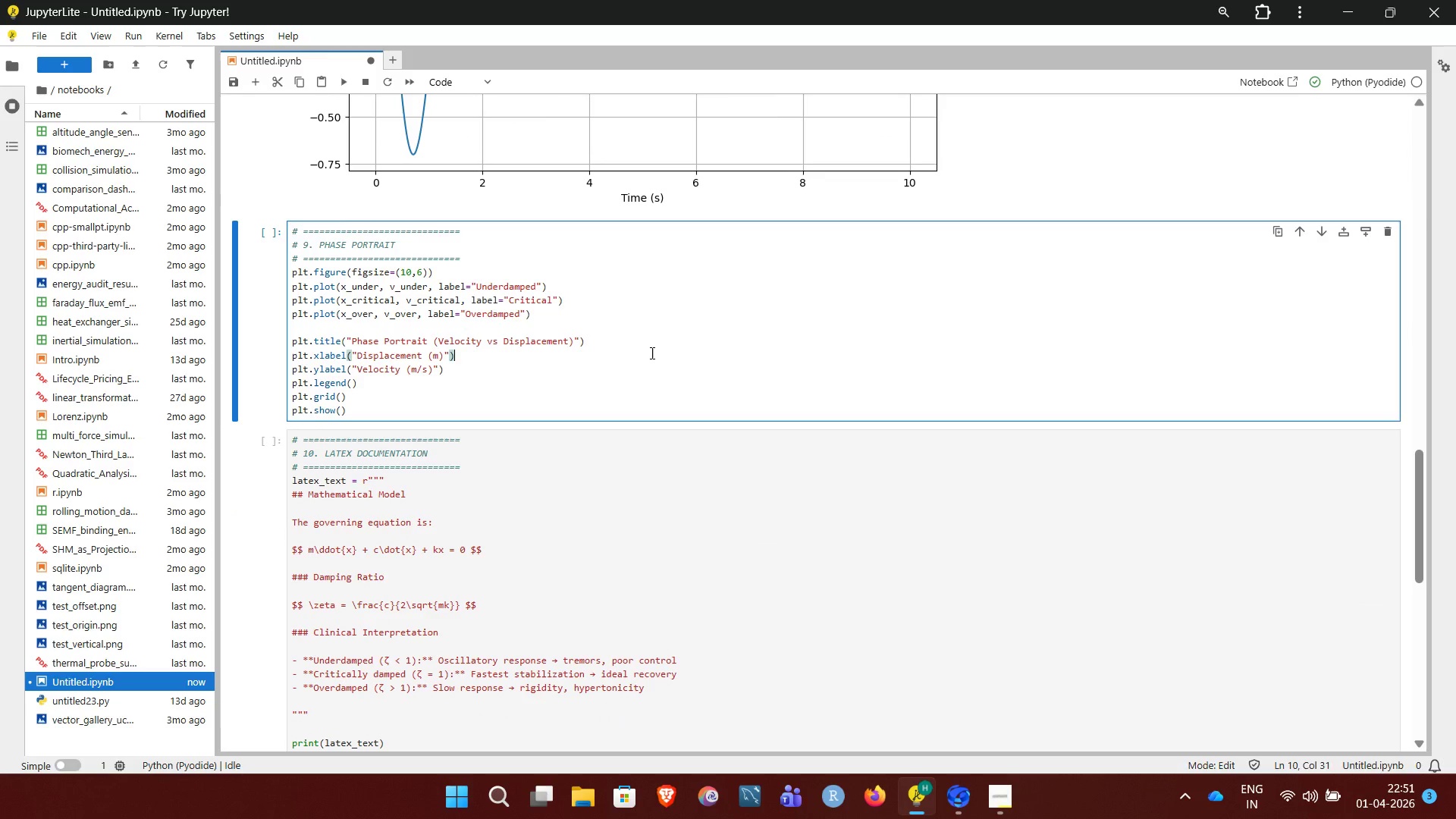 
key(Control+ControlLeft)
 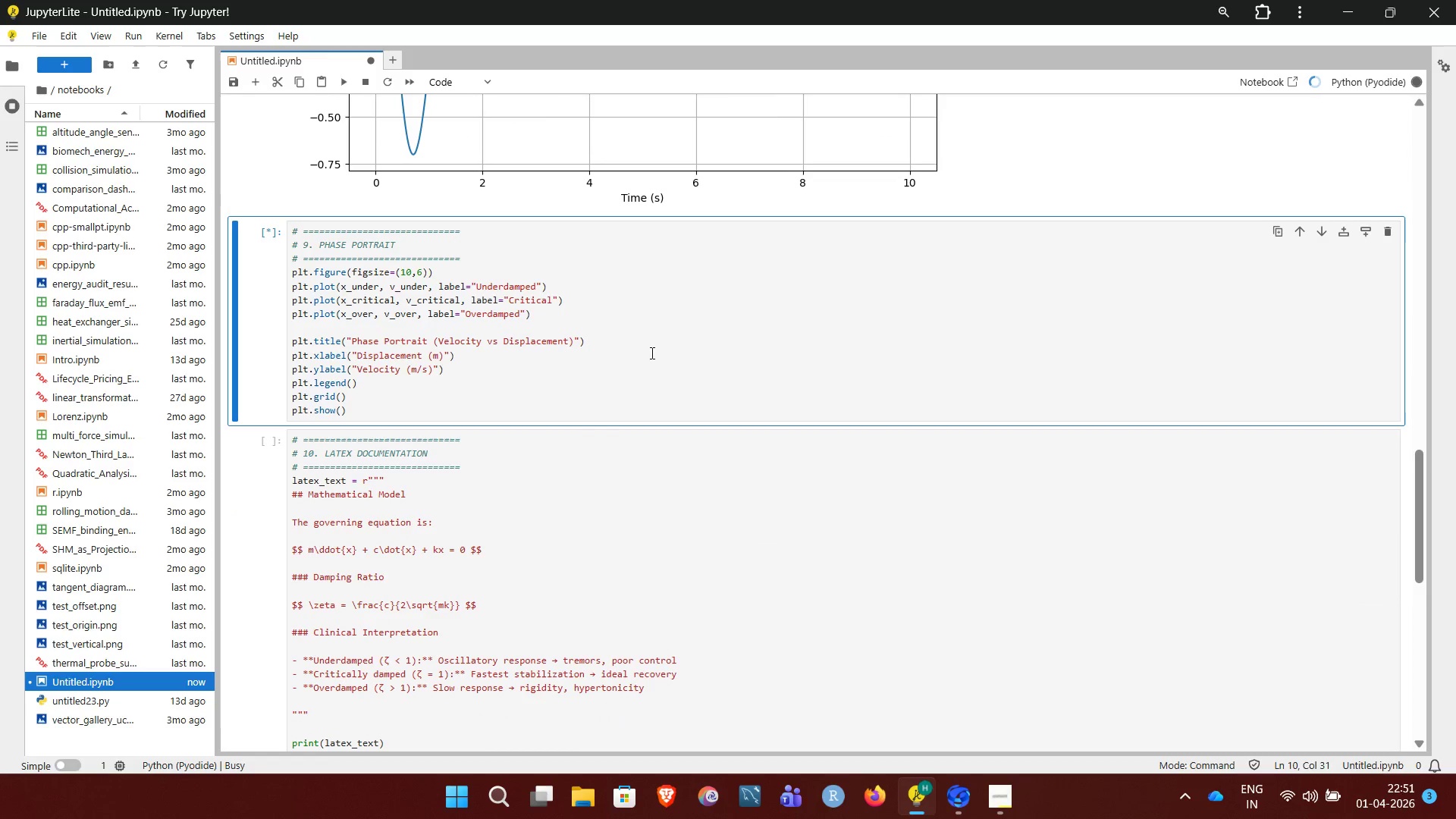 
key(Control+Enter)
 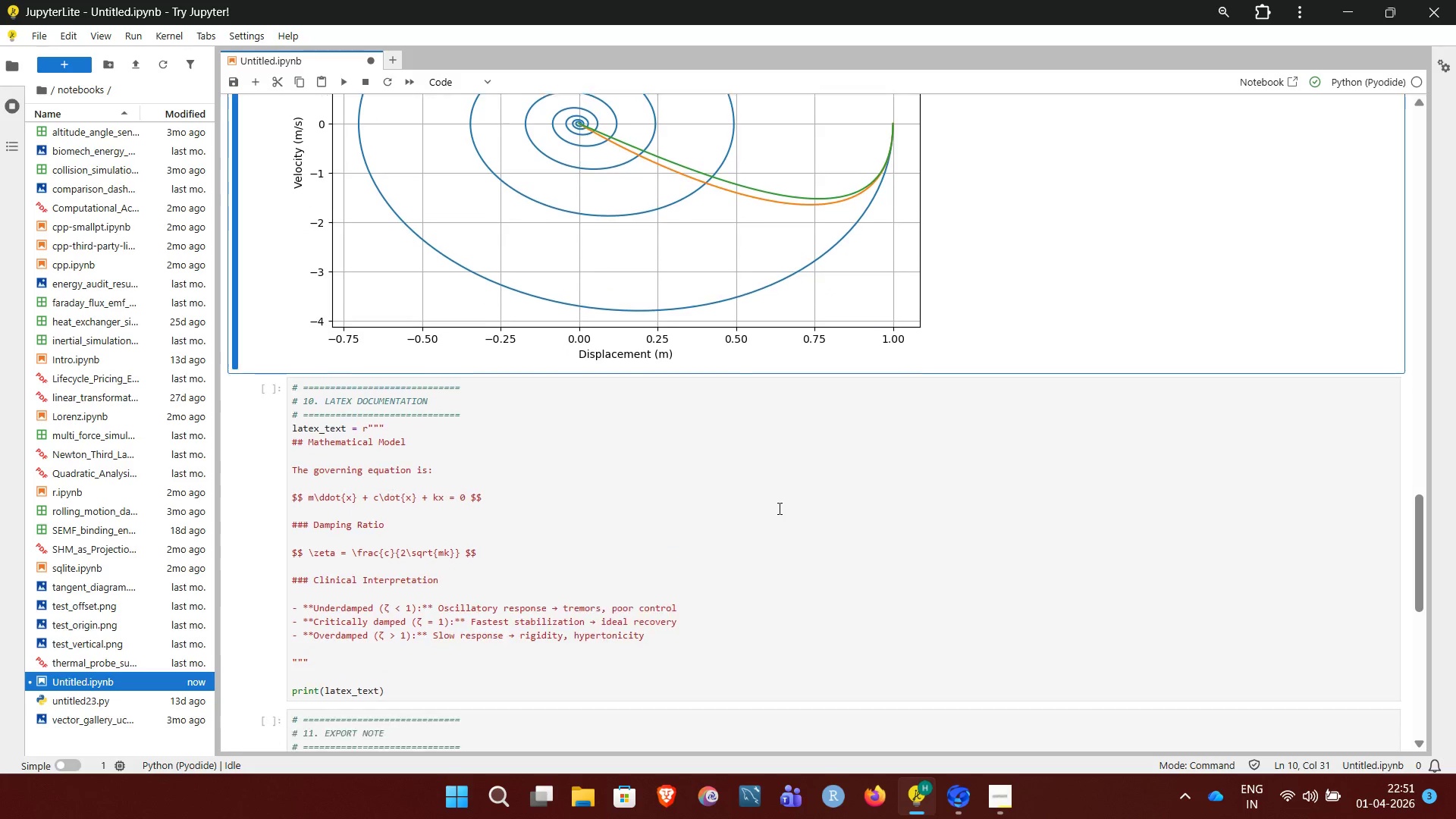 
left_click([650, 481])
 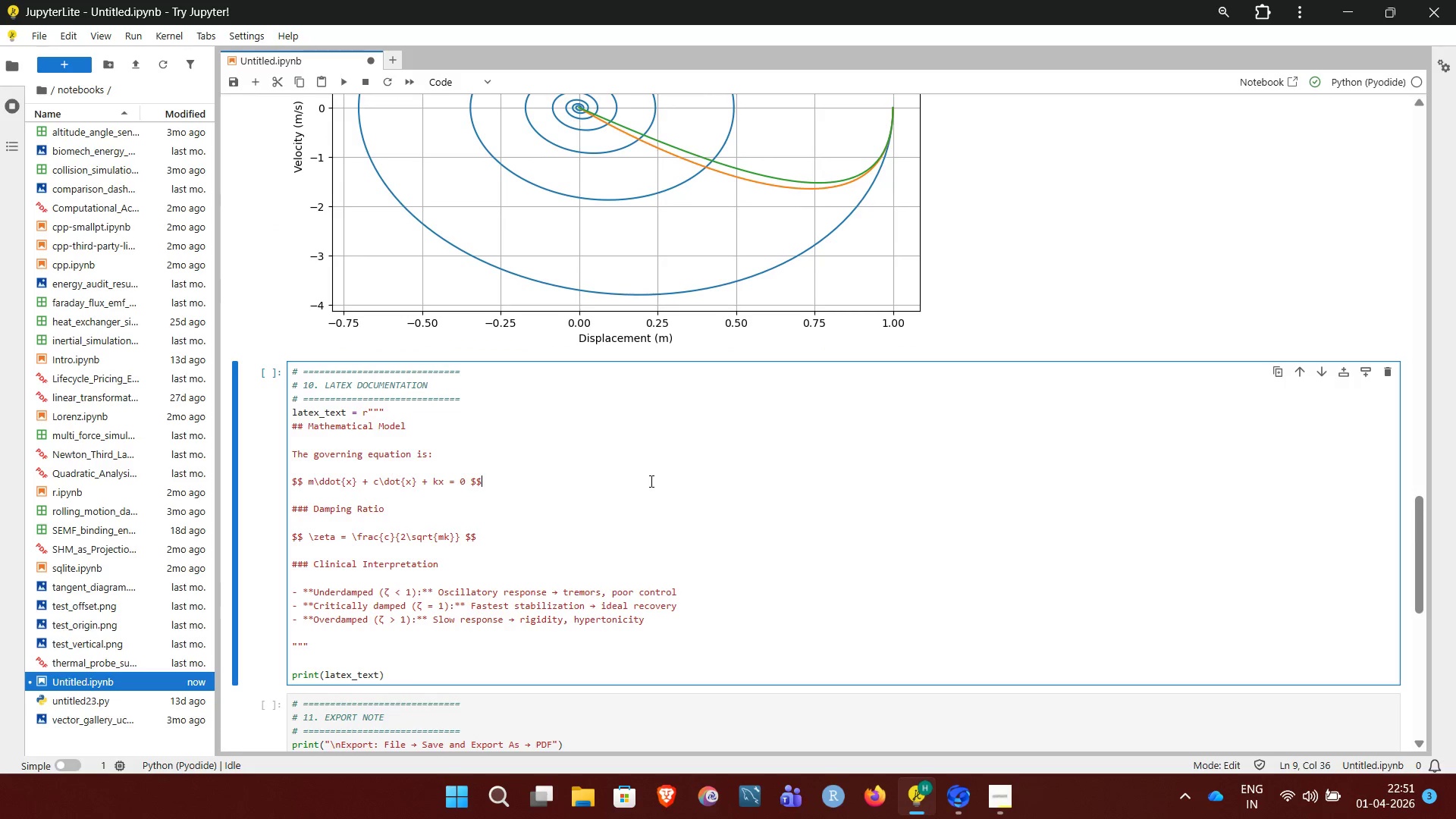 
key(Control+Enter)
 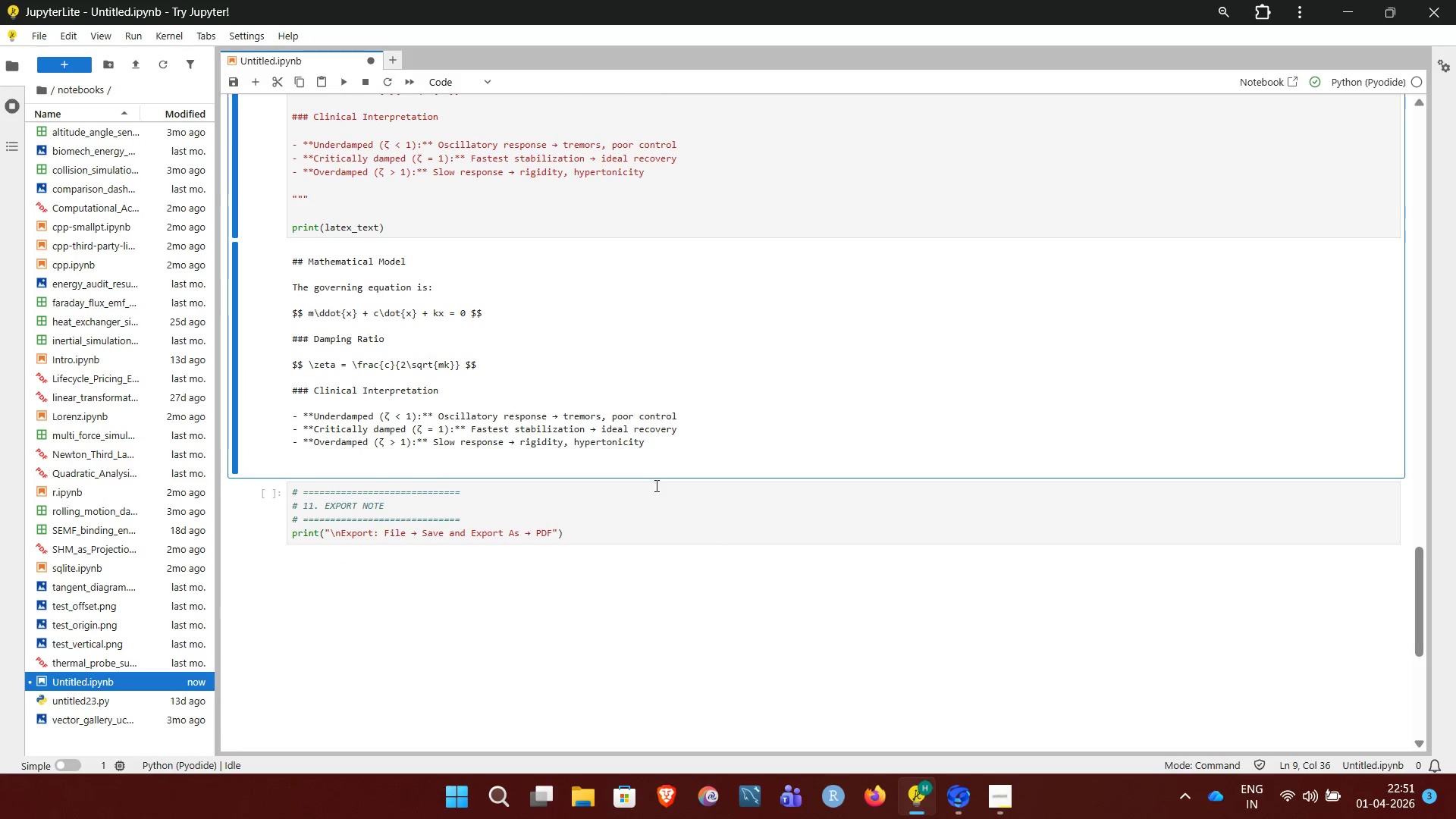 
left_click([670, 501])
 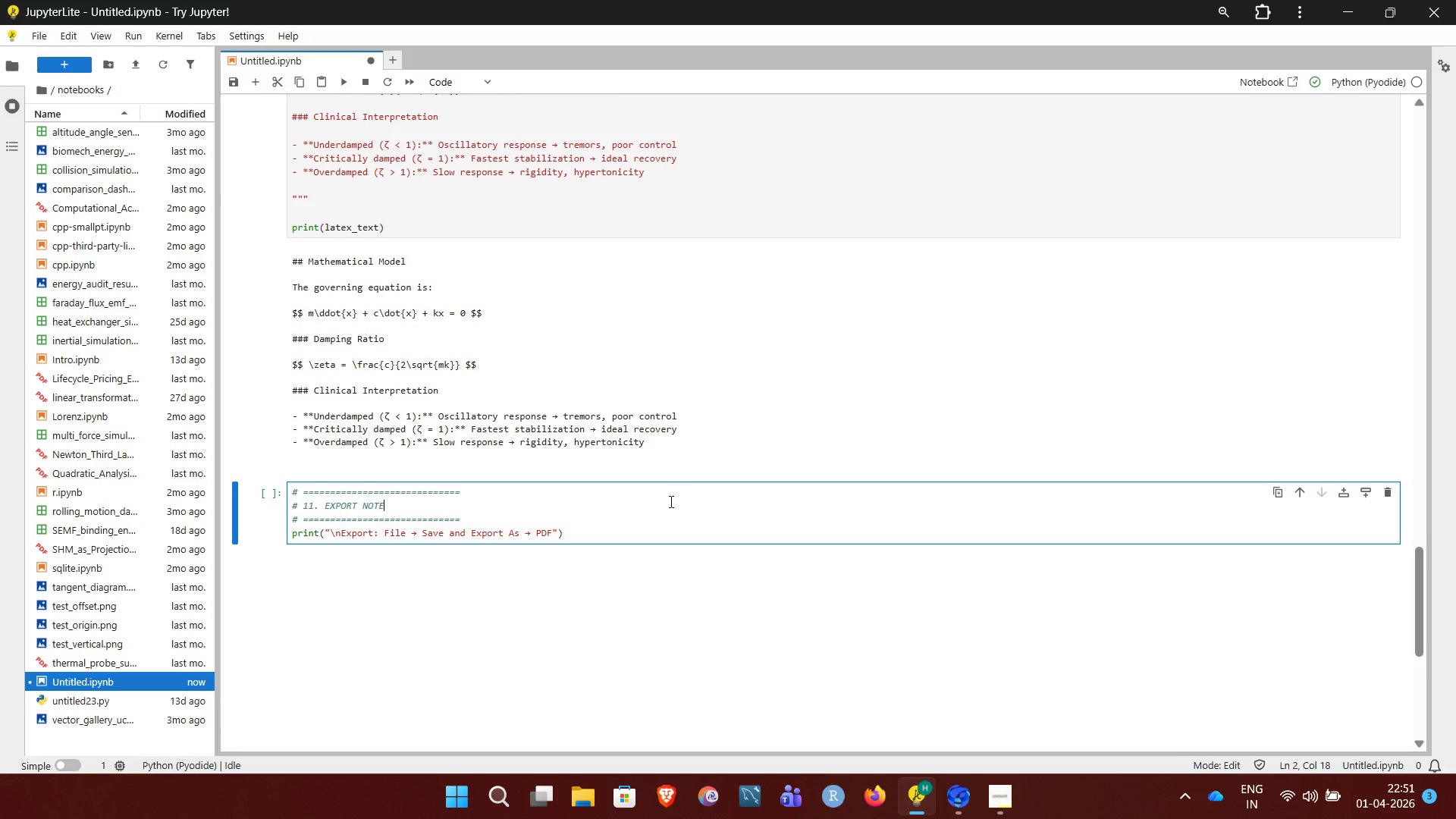 
key(Control+Enter)